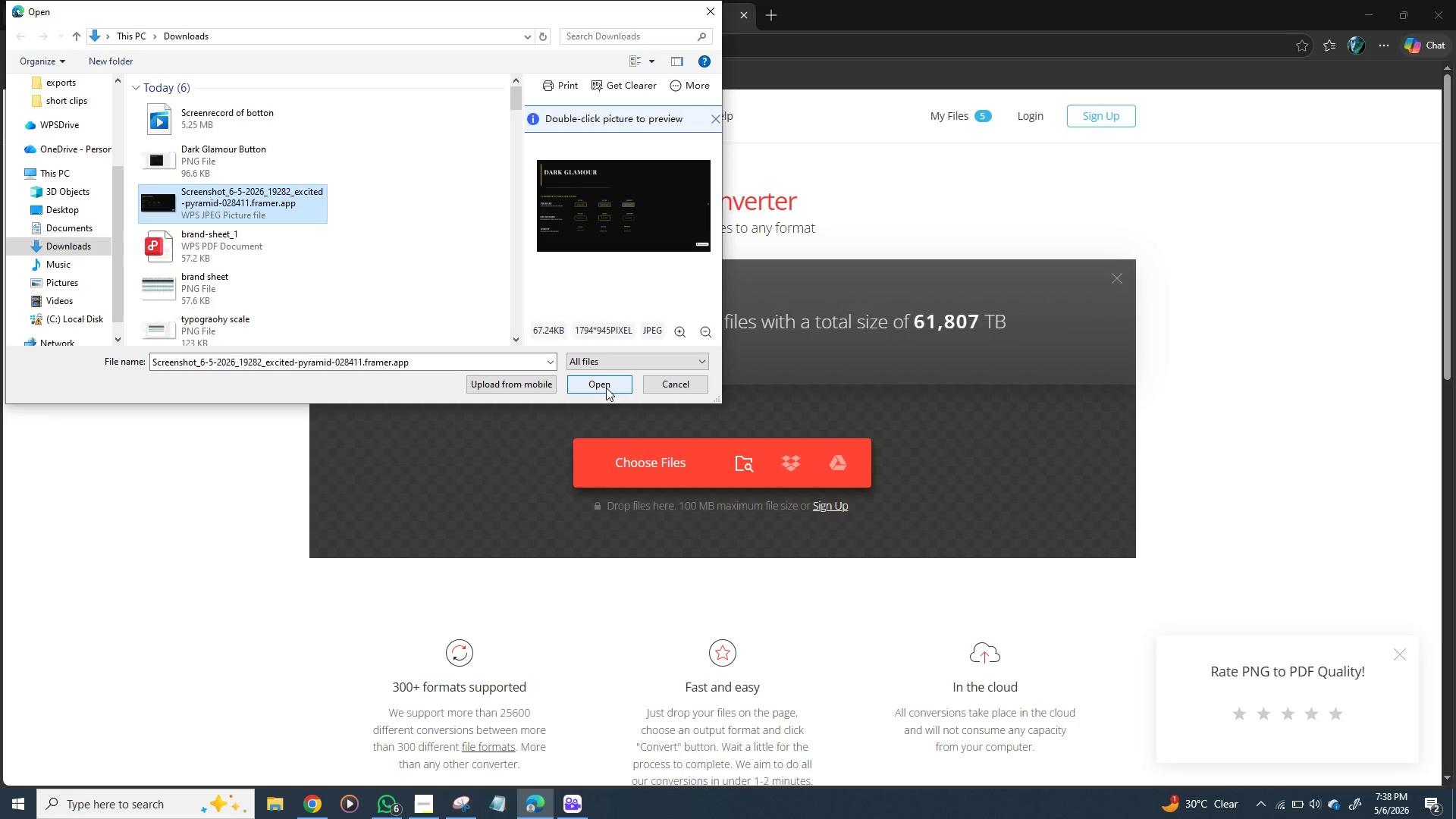 
left_click([606, 388])
 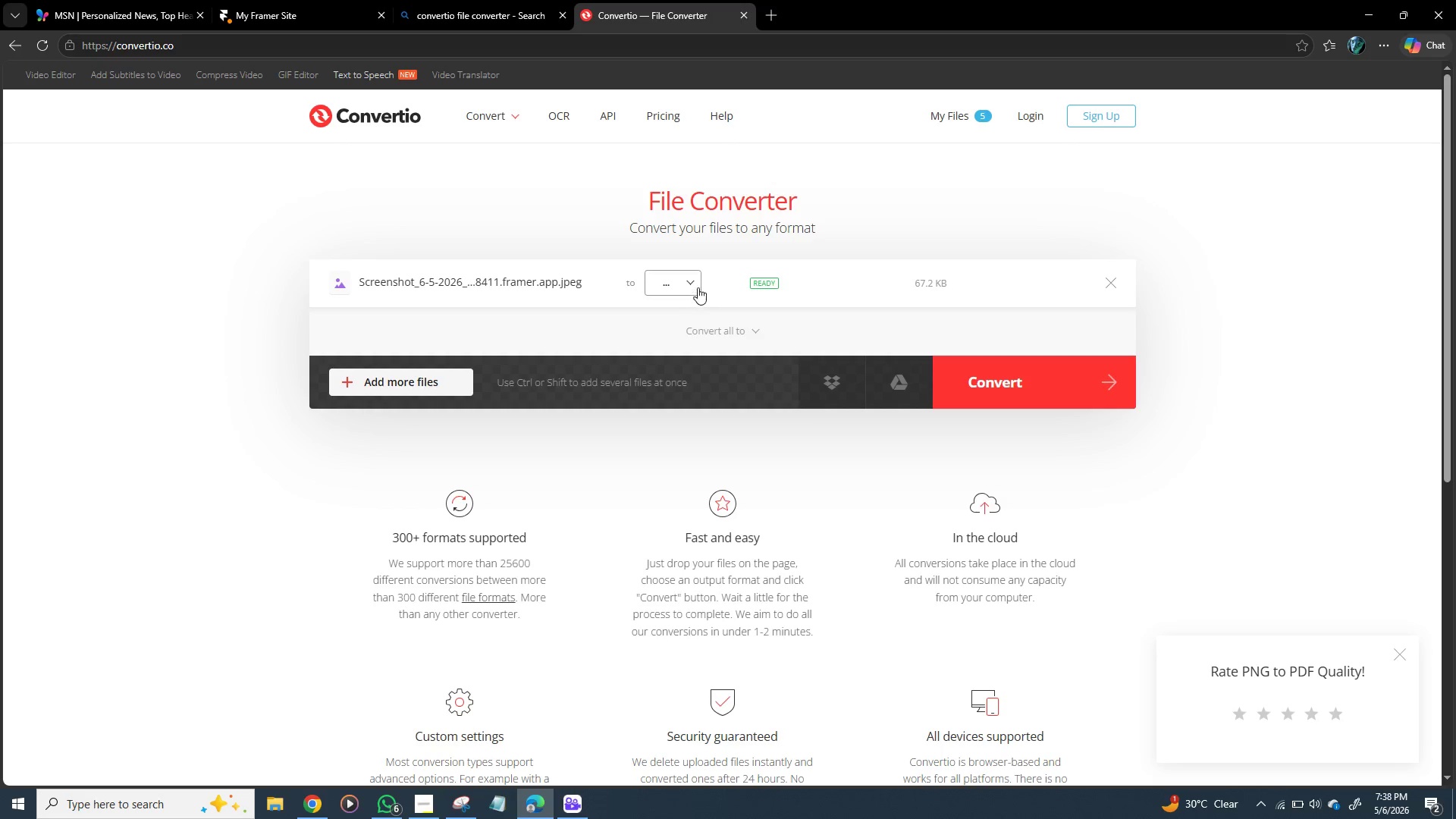 
left_click([691, 277])
 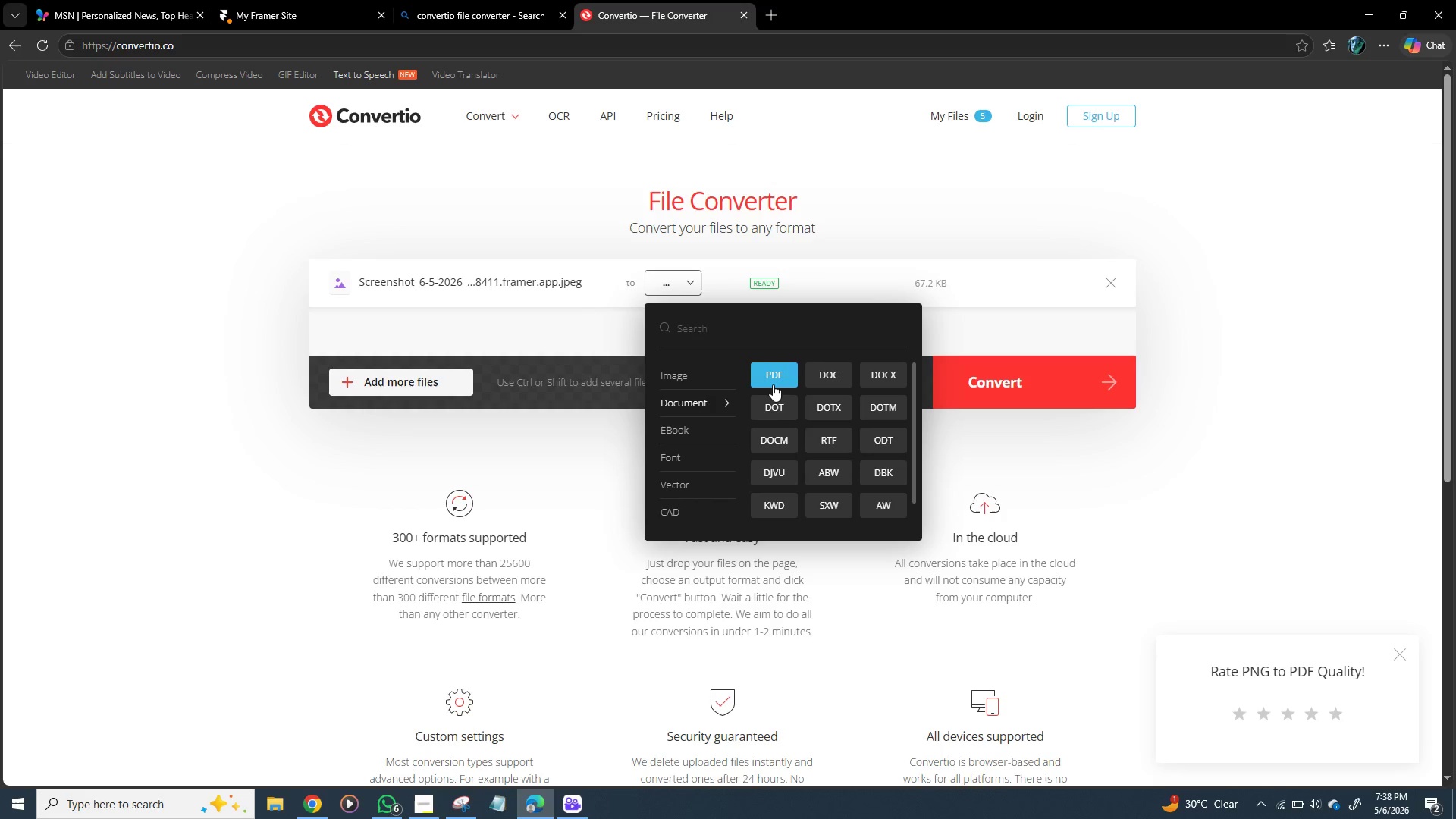 
left_click([776, 379])
 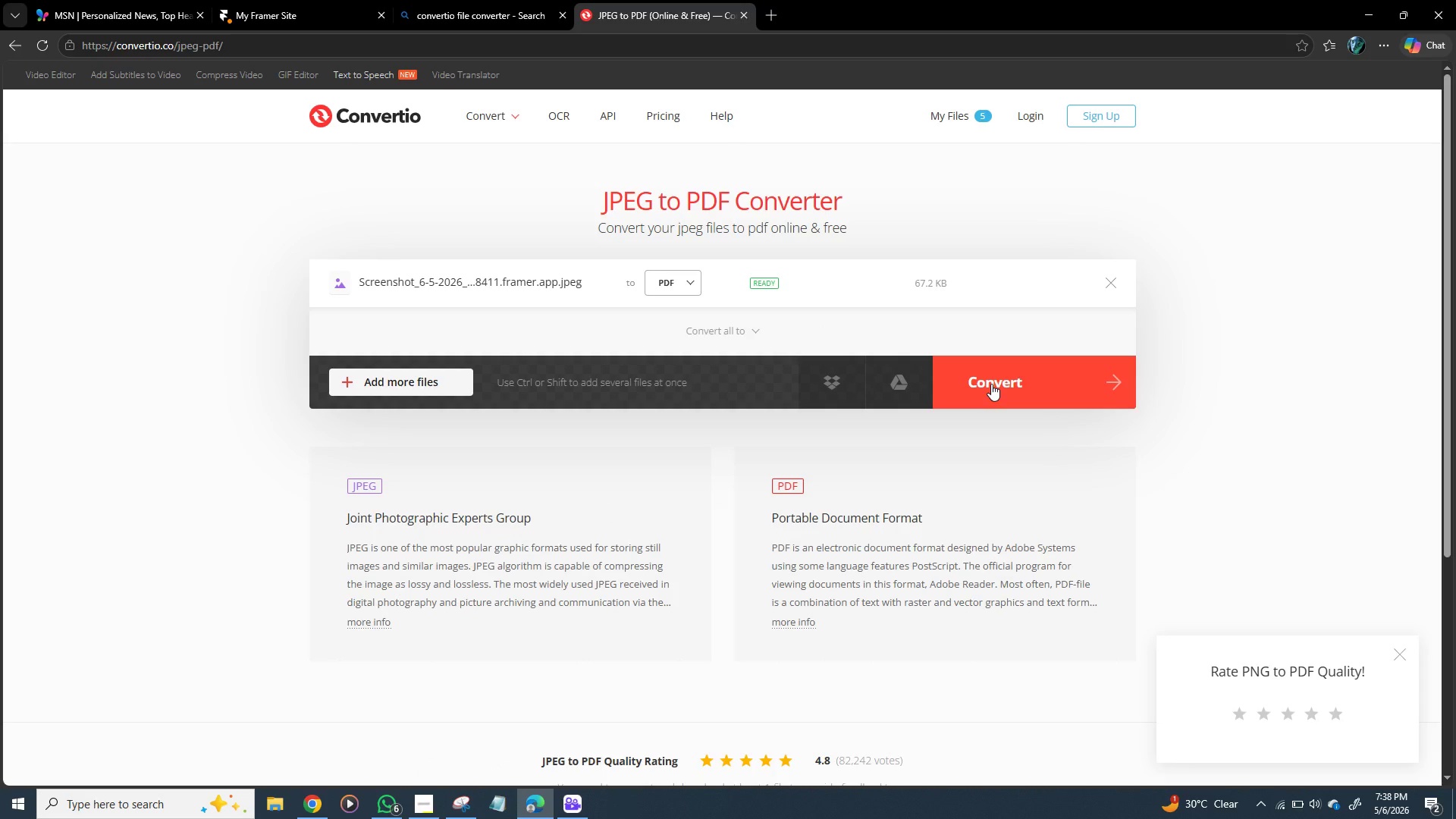 
left_click([991, 384])
 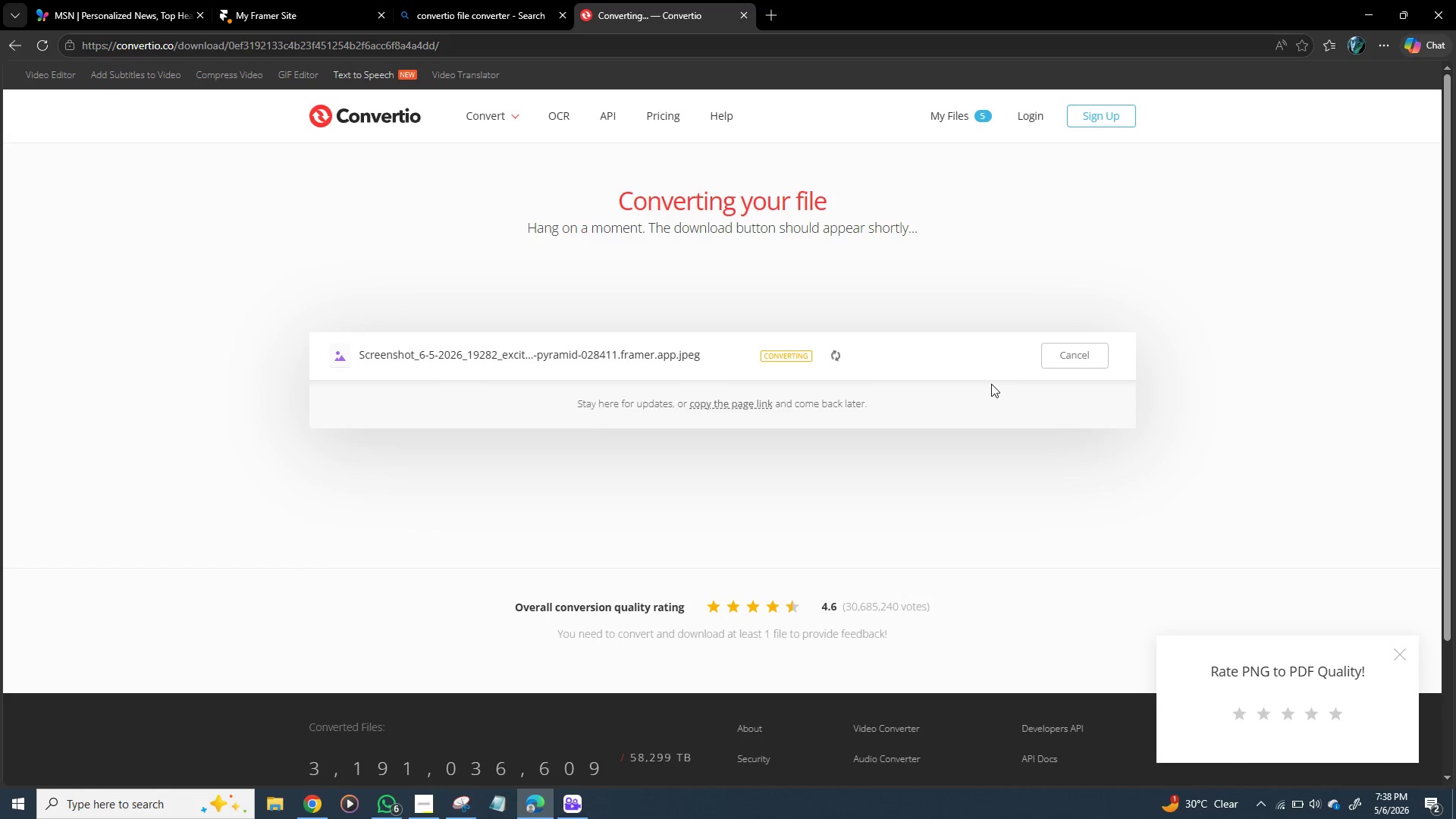 
wait(16.12)
 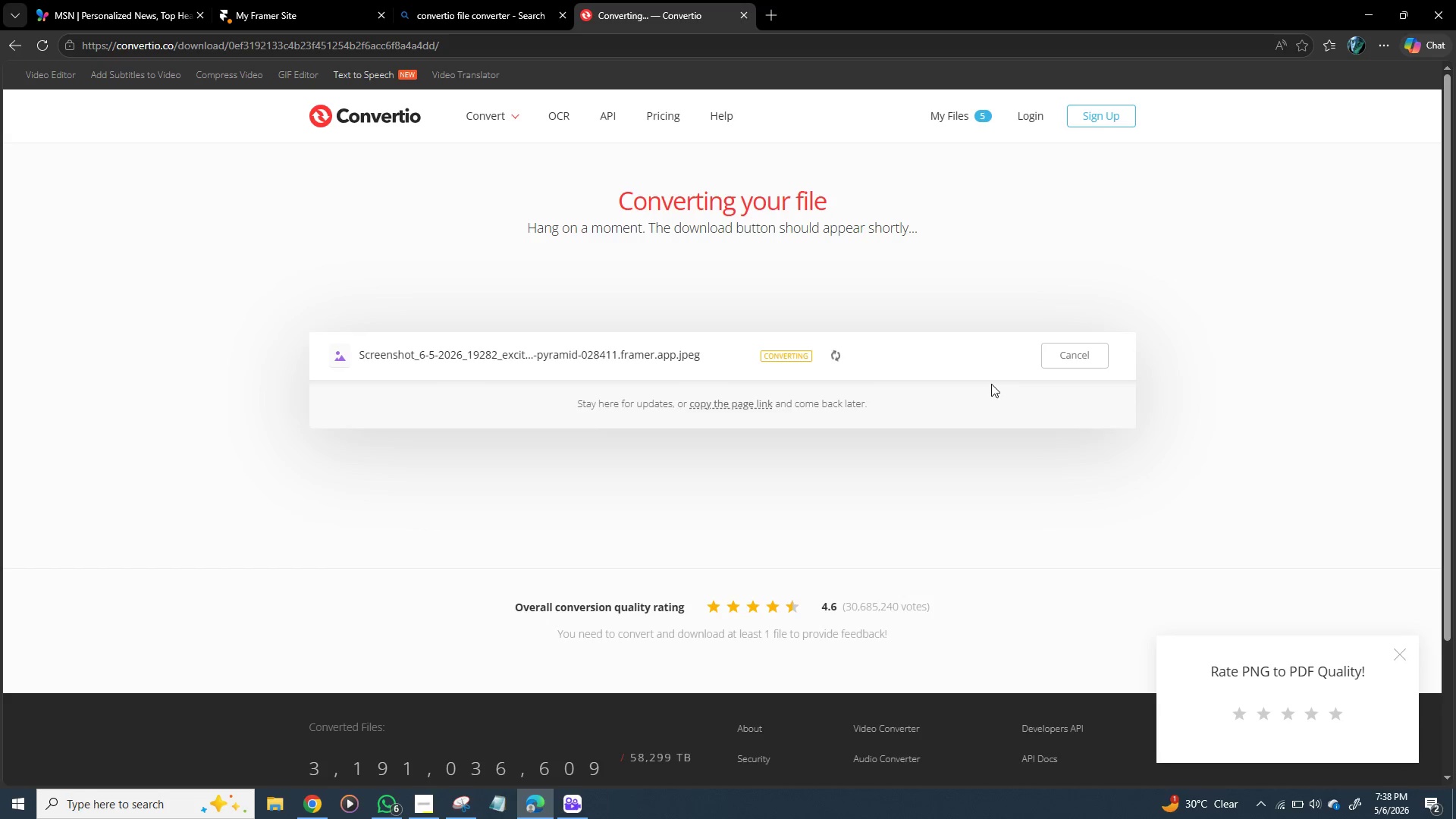 
left_click([1077, 358])
 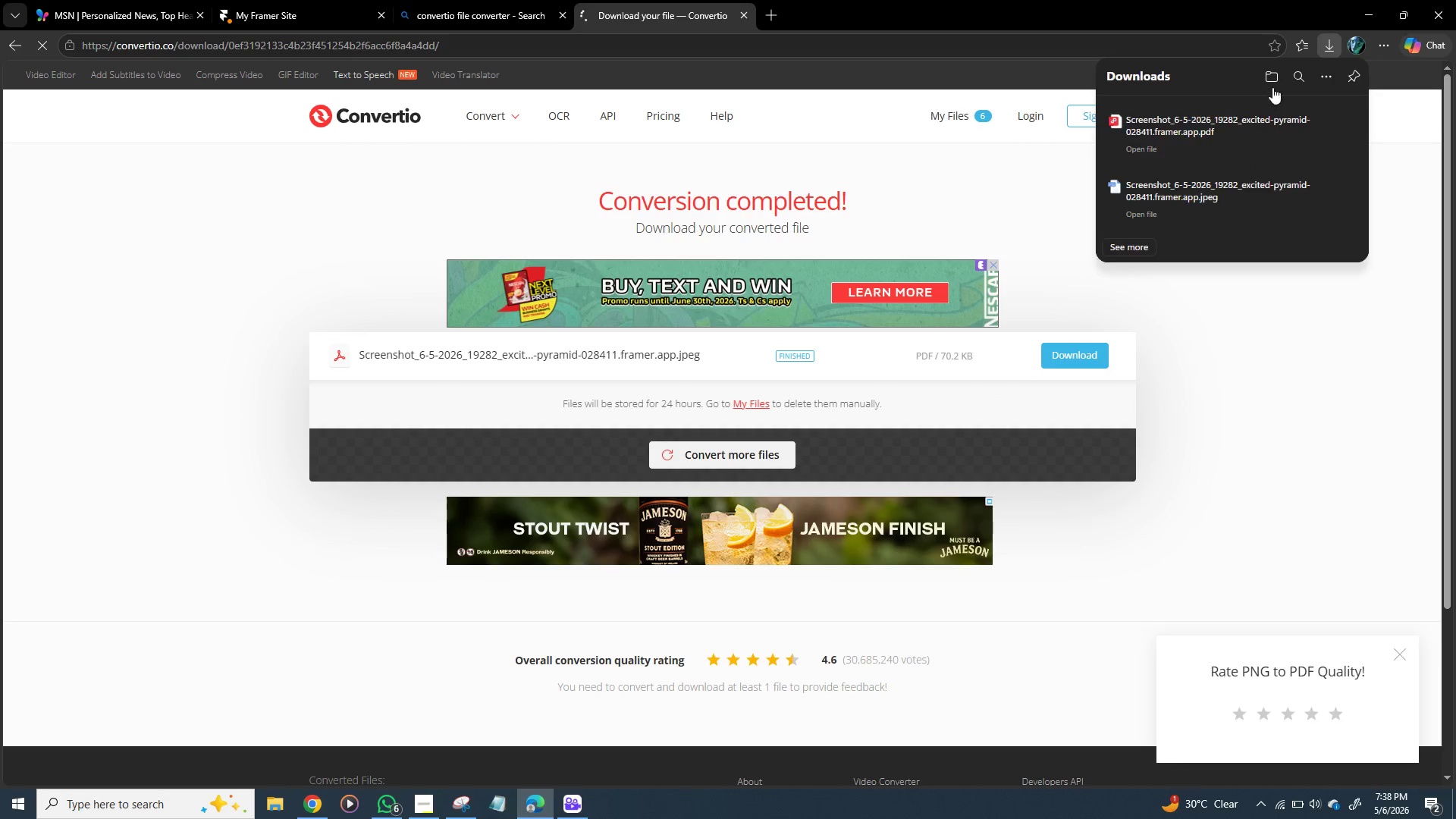 
wait(6.48)
 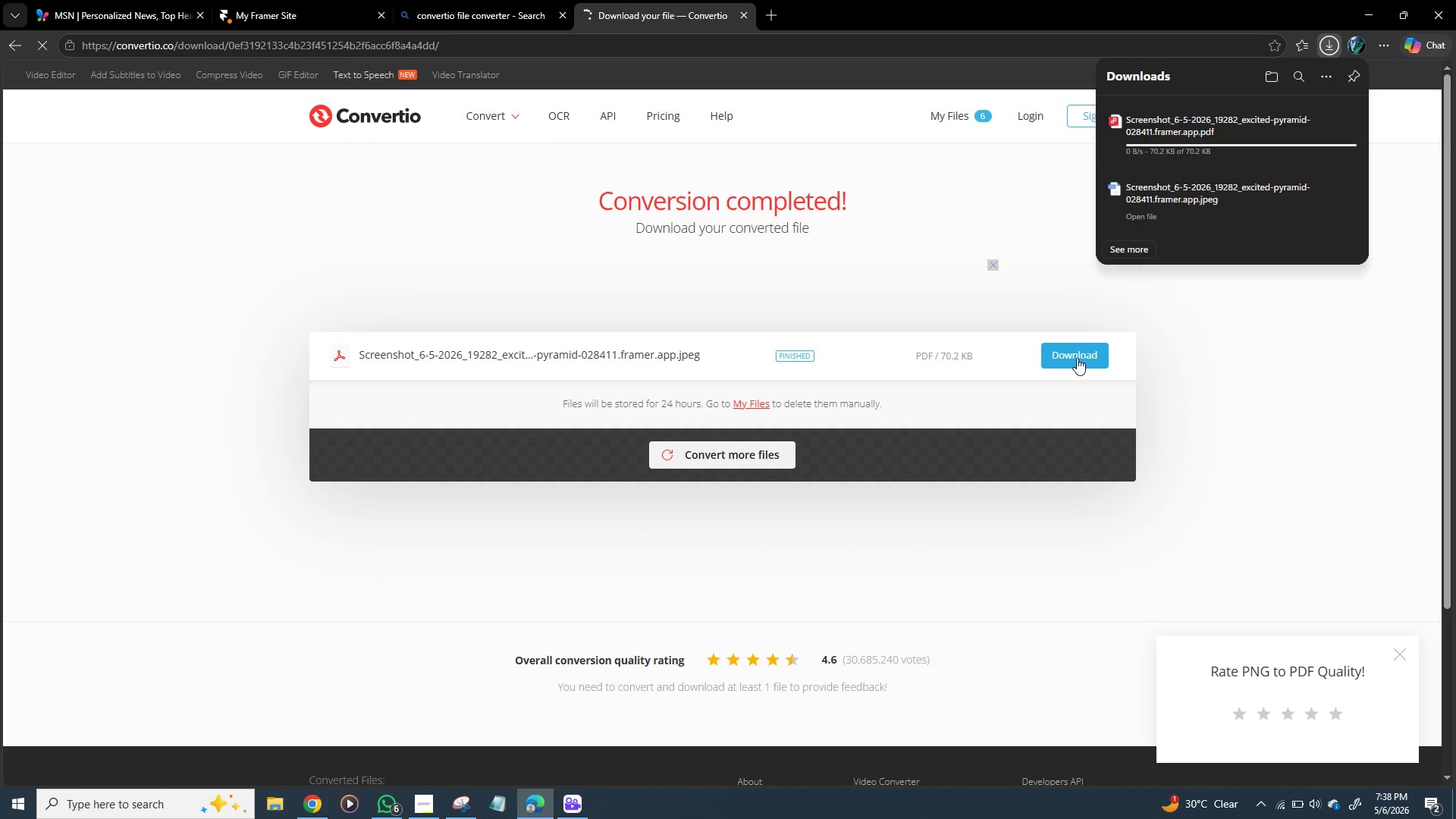 
left_click([1272, 76])
 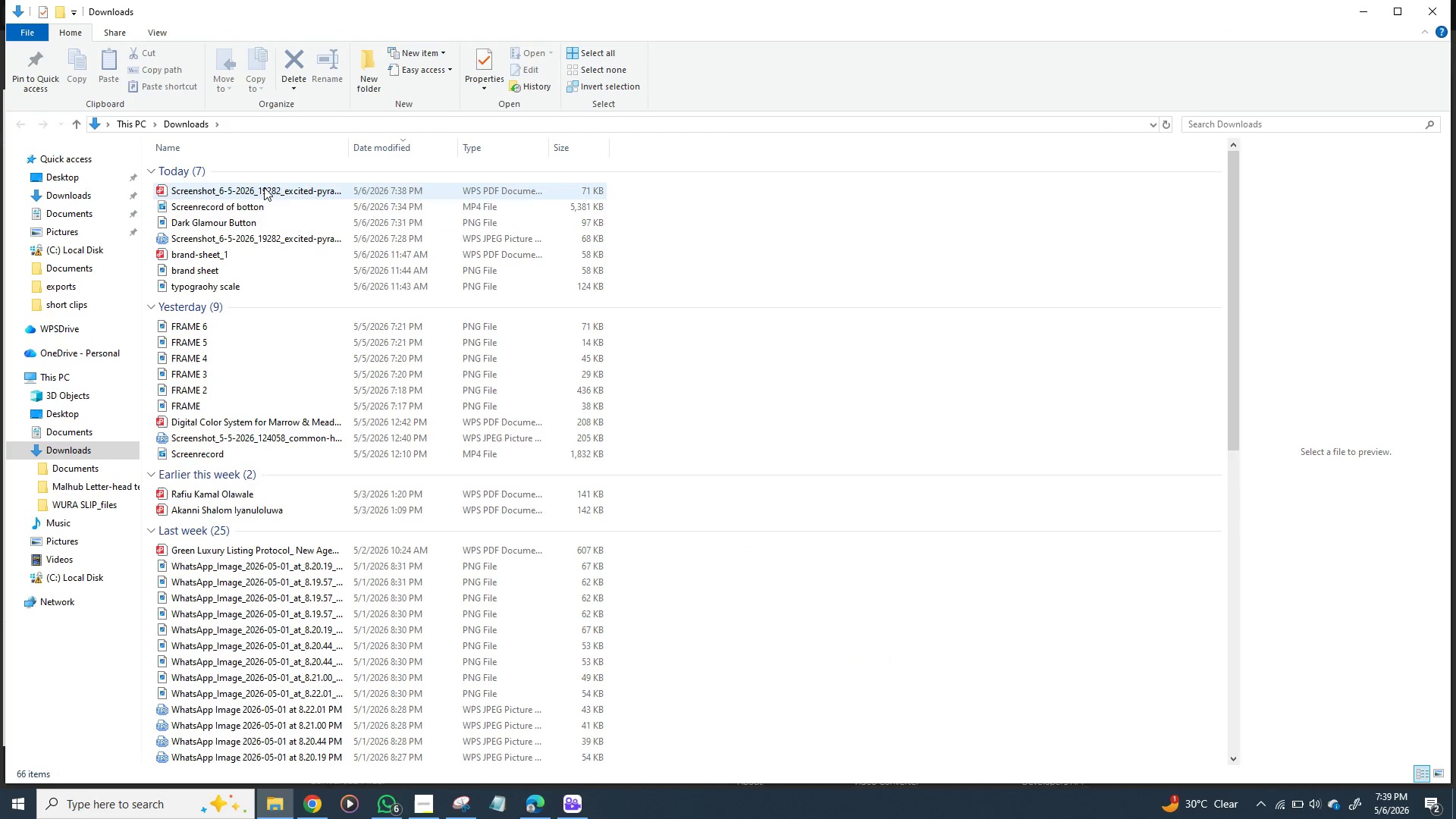 
wait(13.66)
 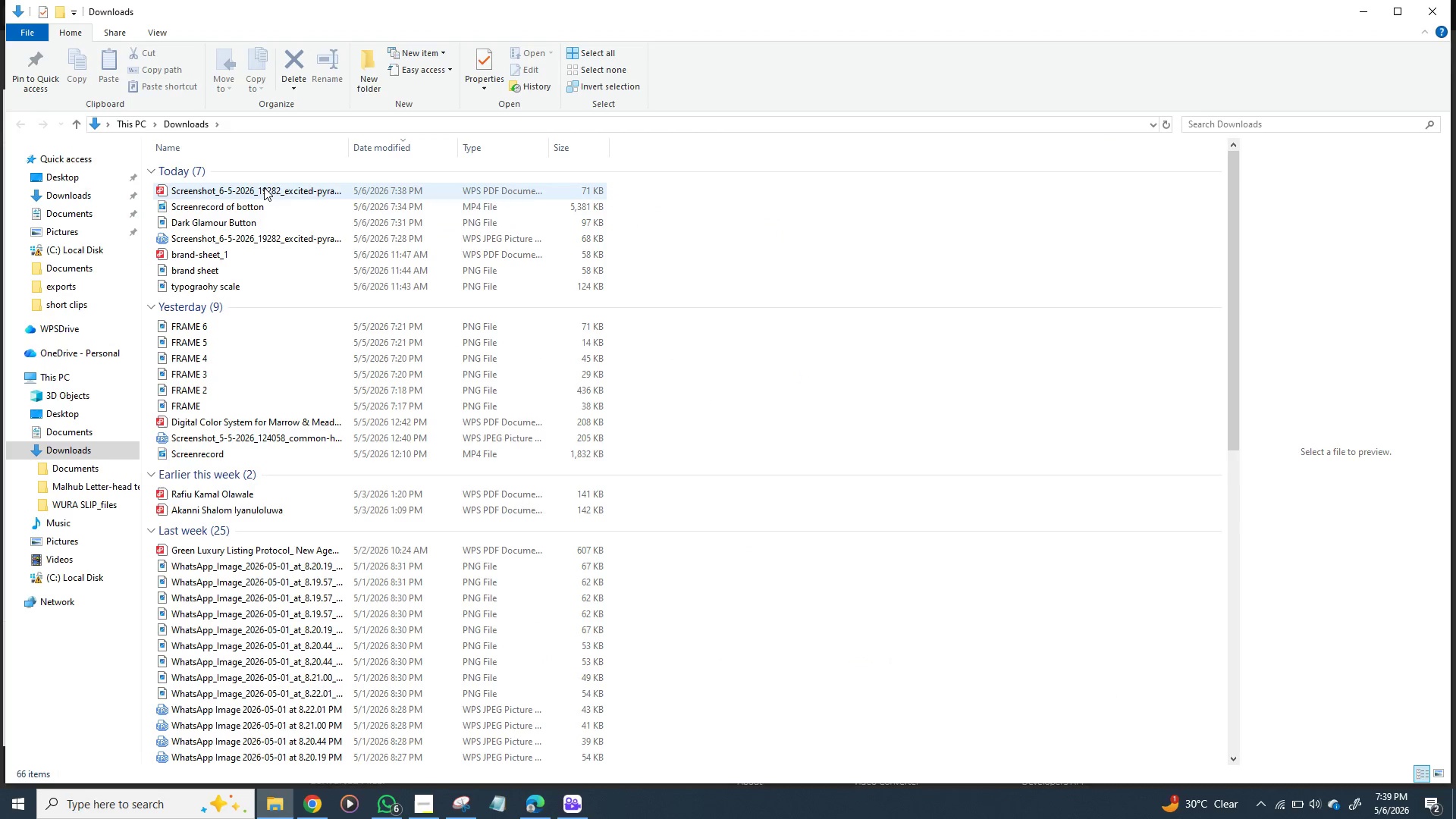 
right_click([264, 187])
 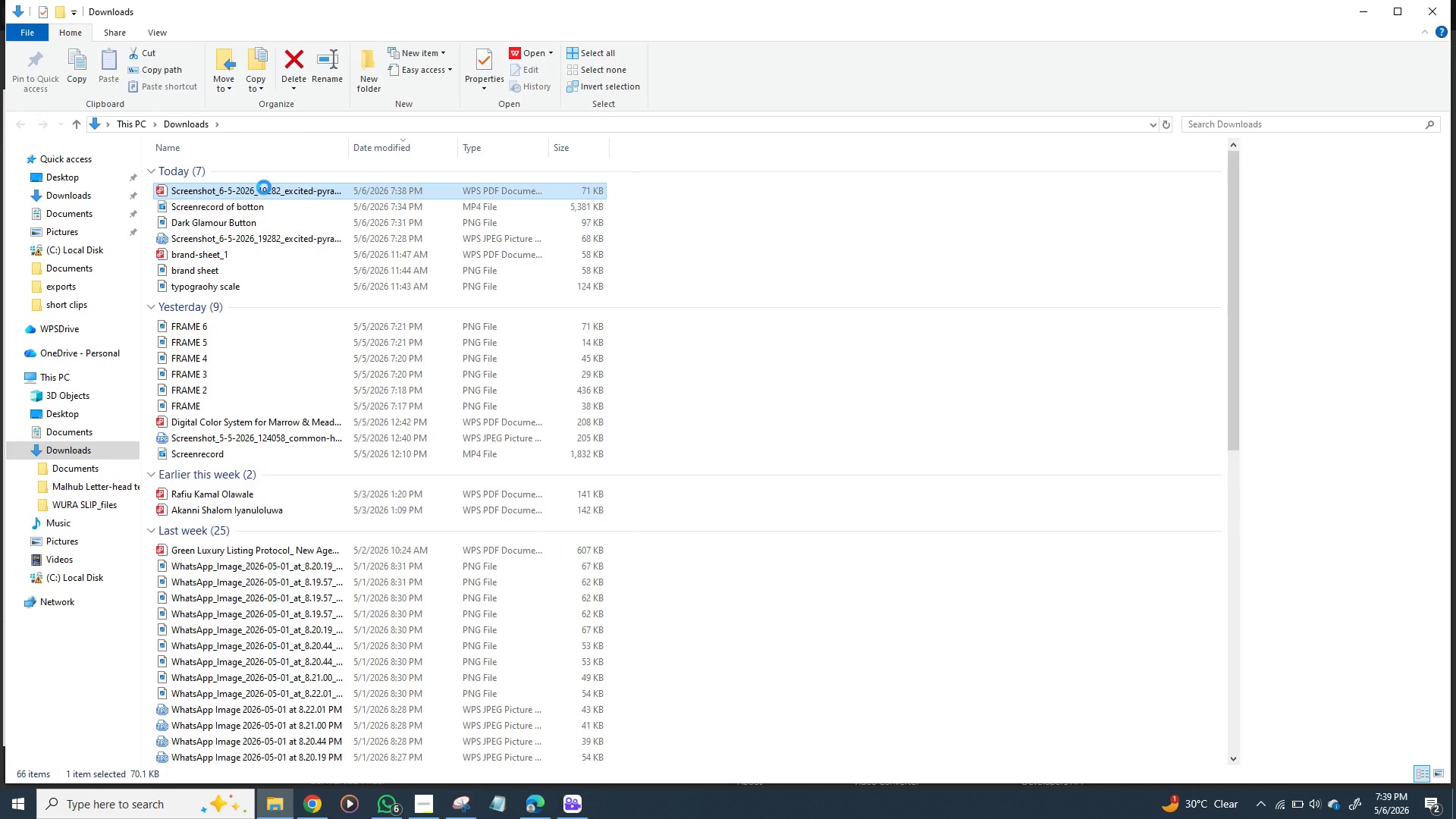 
wait(12.66)
 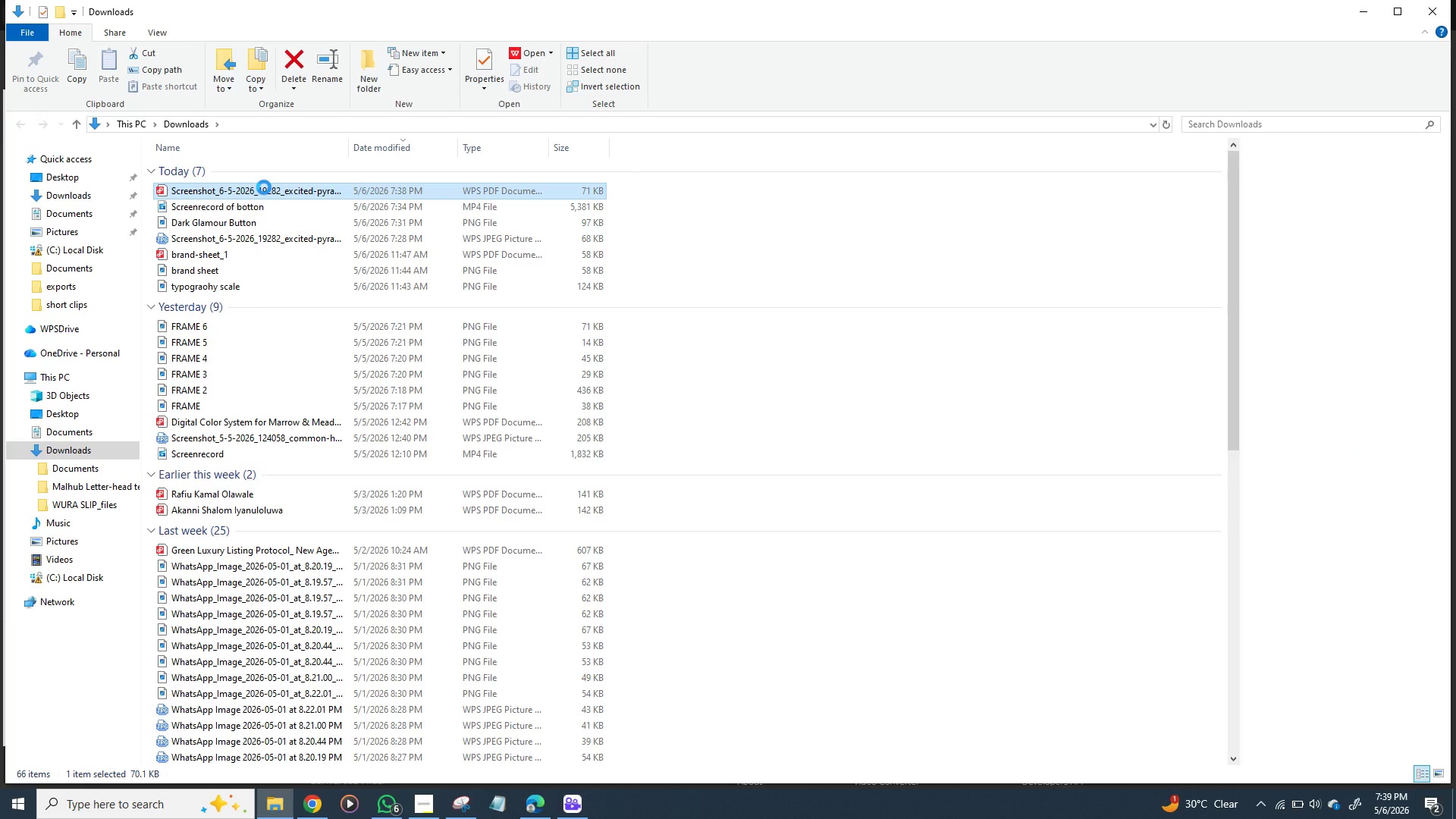 
left_click([330, 678])
 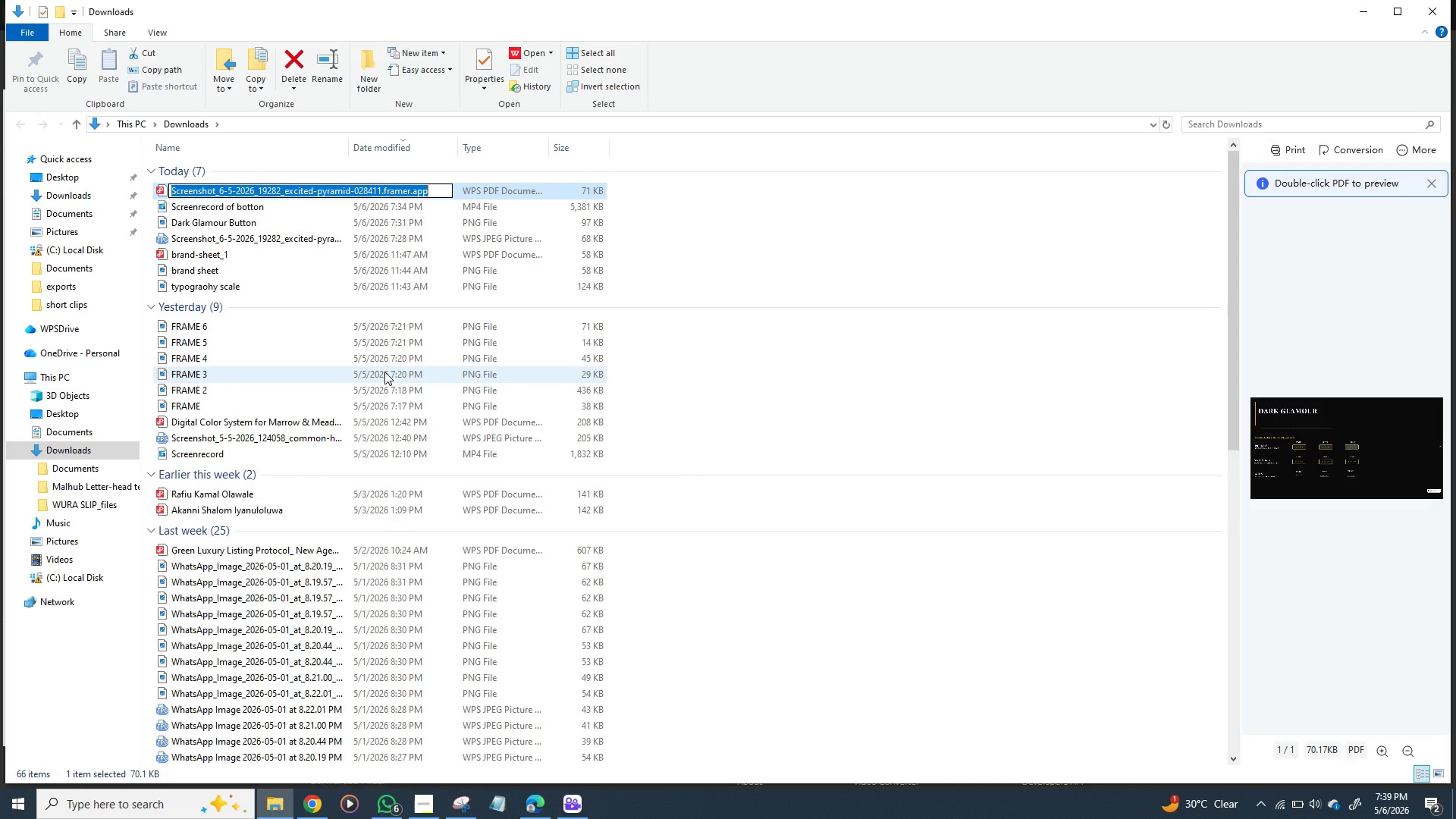 
wait(11.42)
 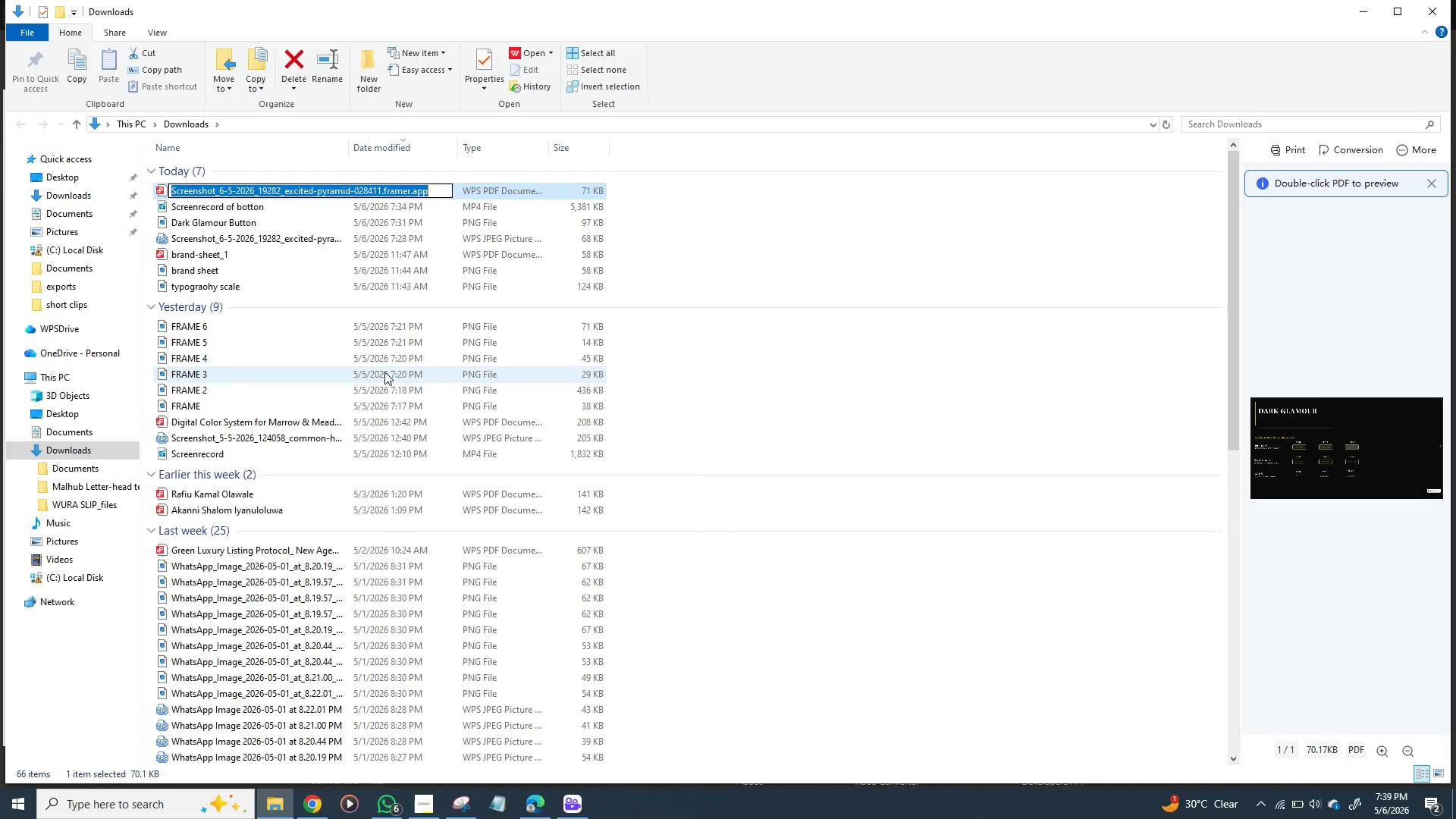 
type(No)
 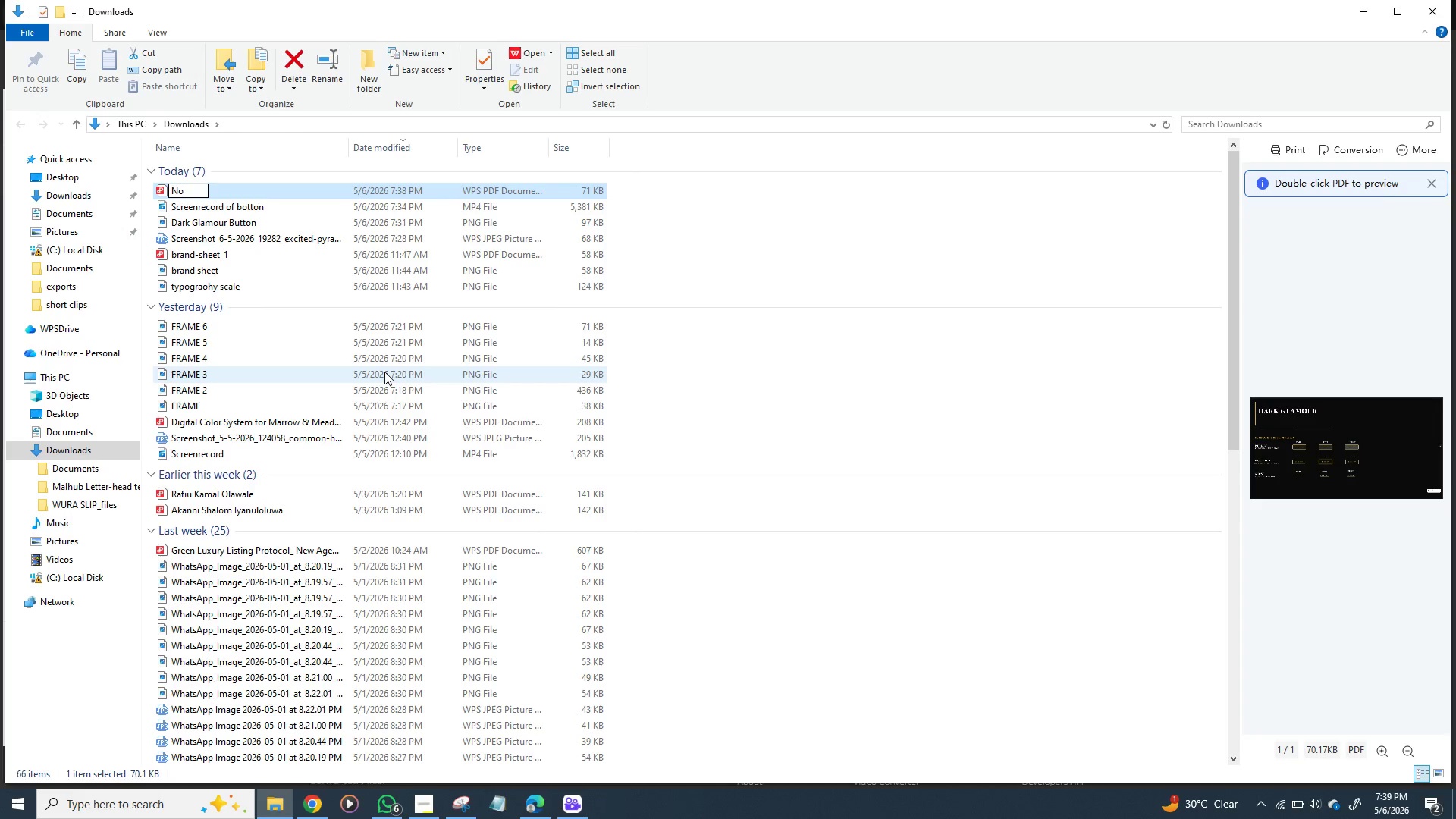 
type(ctur)
key(Backspace)
type(rne Nails Button )
 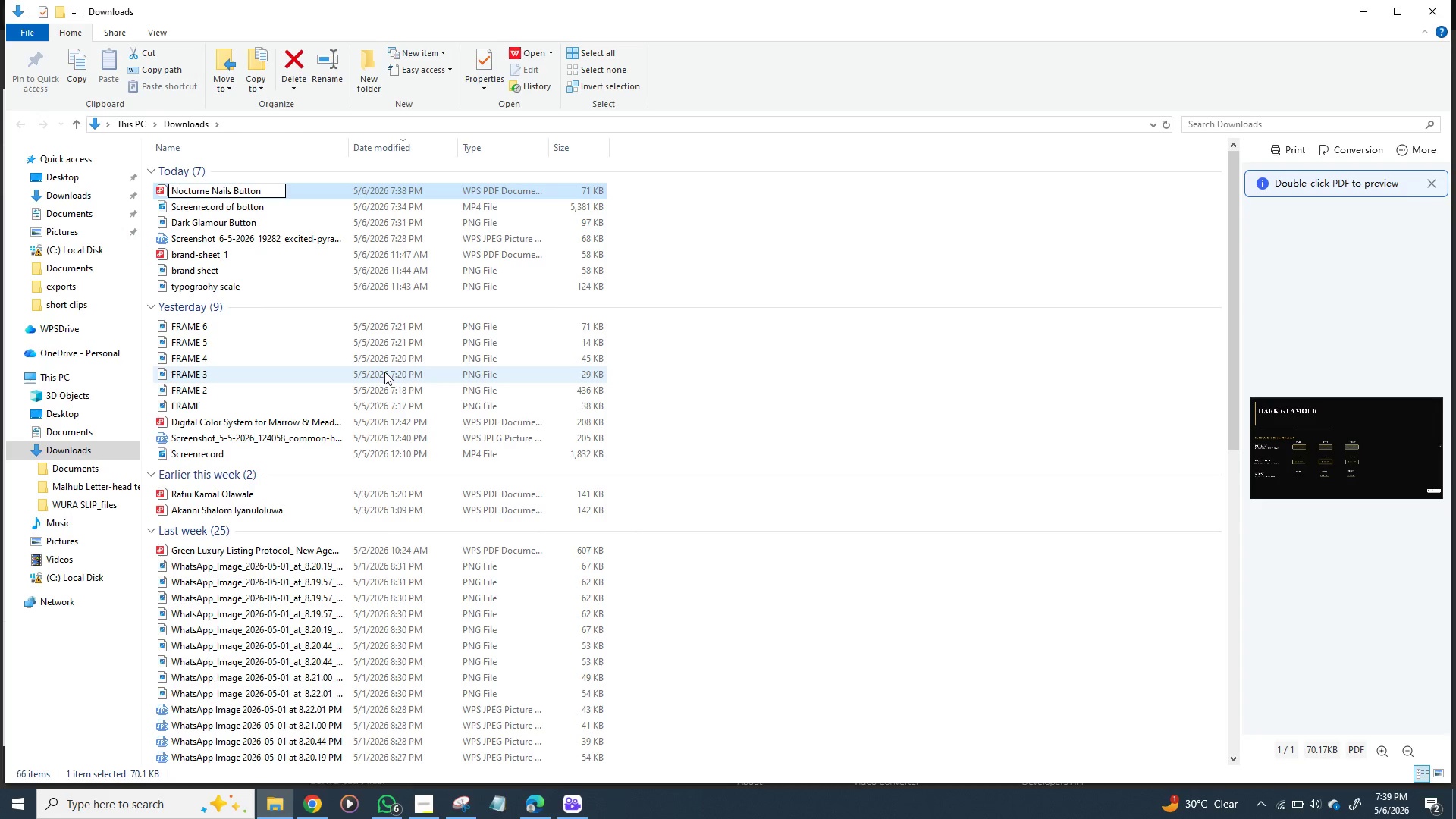 
wait(5.83)
 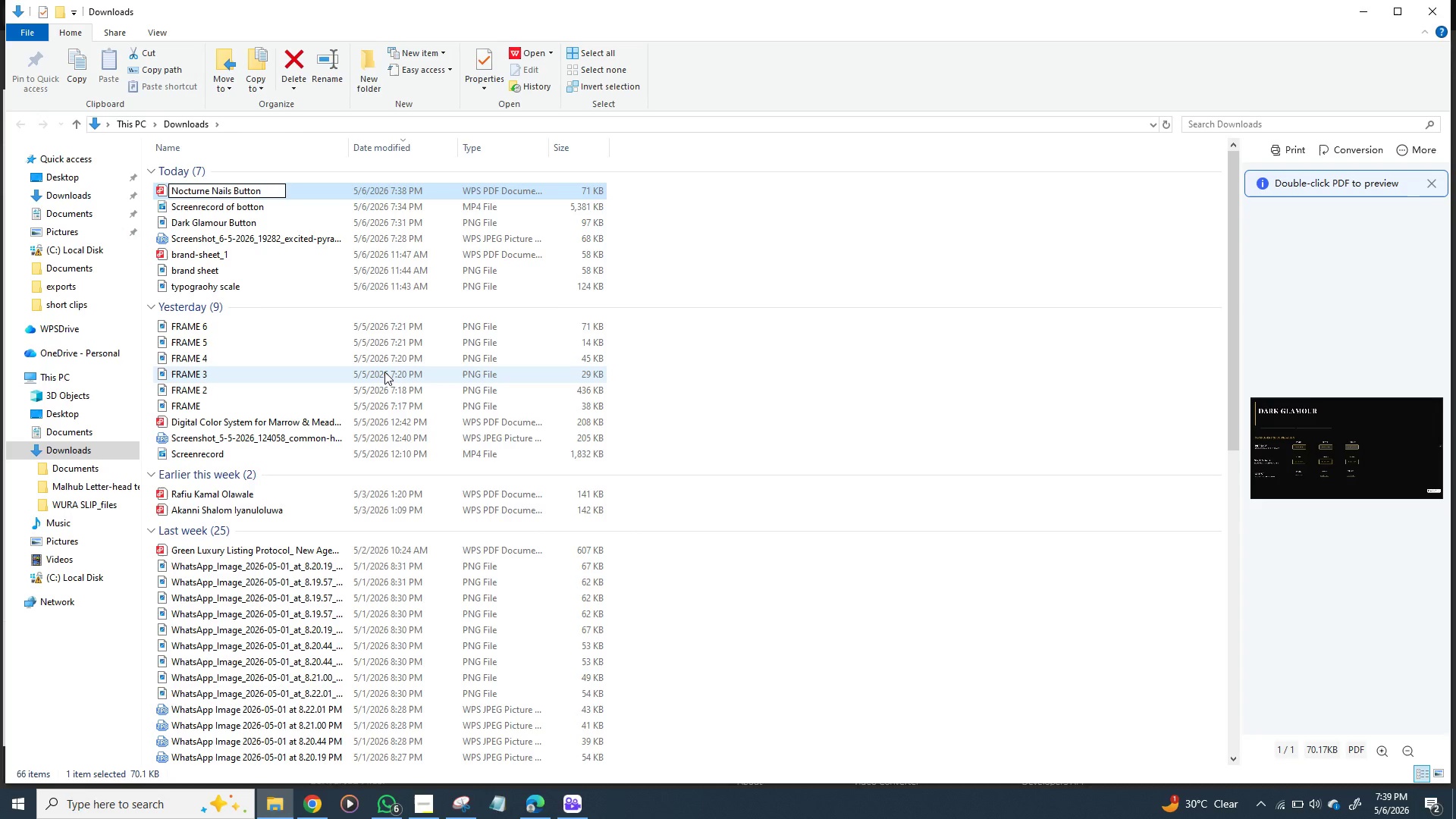 
type( DA)
key(Backspace)
type(ae)
key(Backspace)
type(rk )
 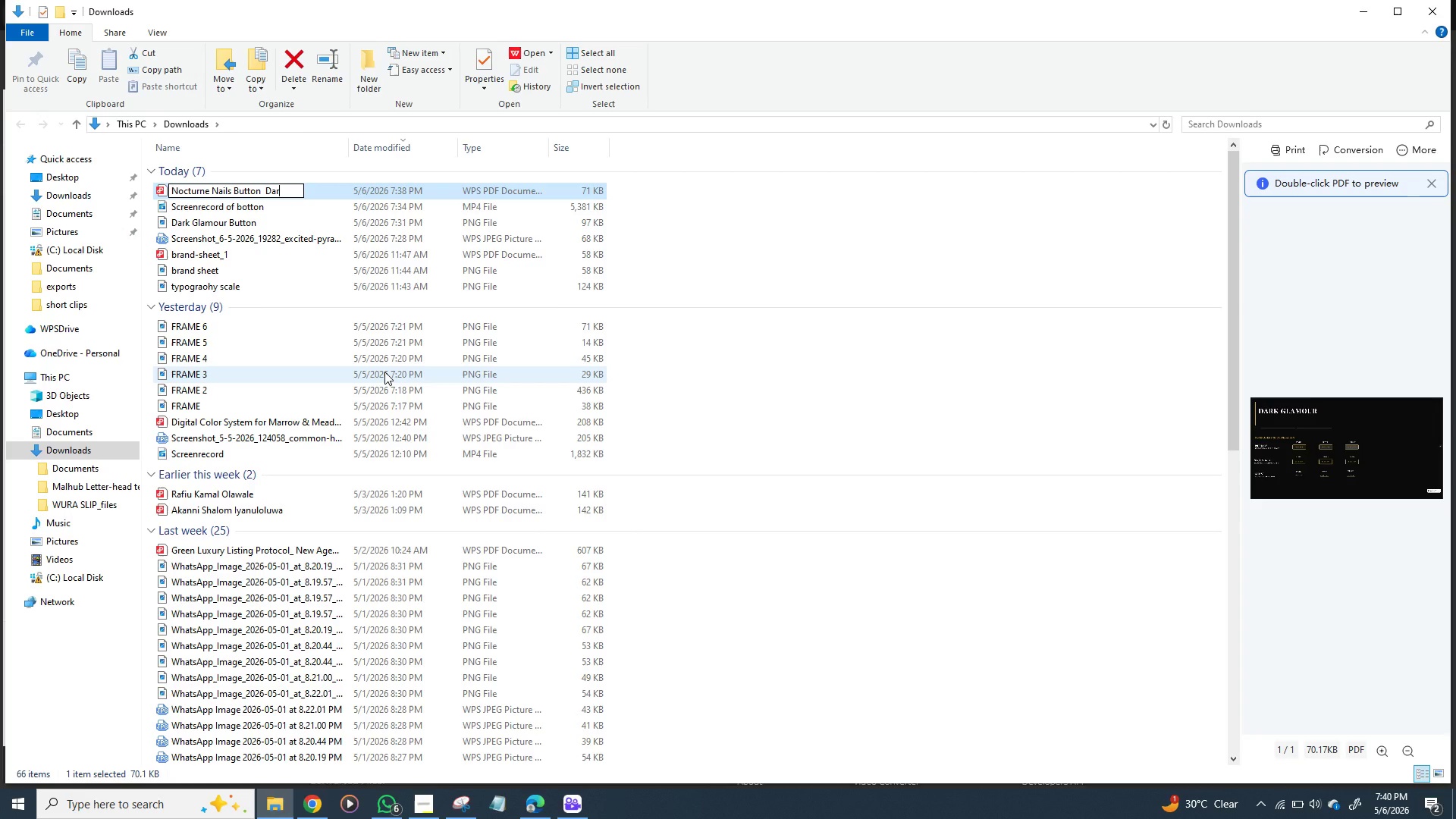 
wait(9.78)
 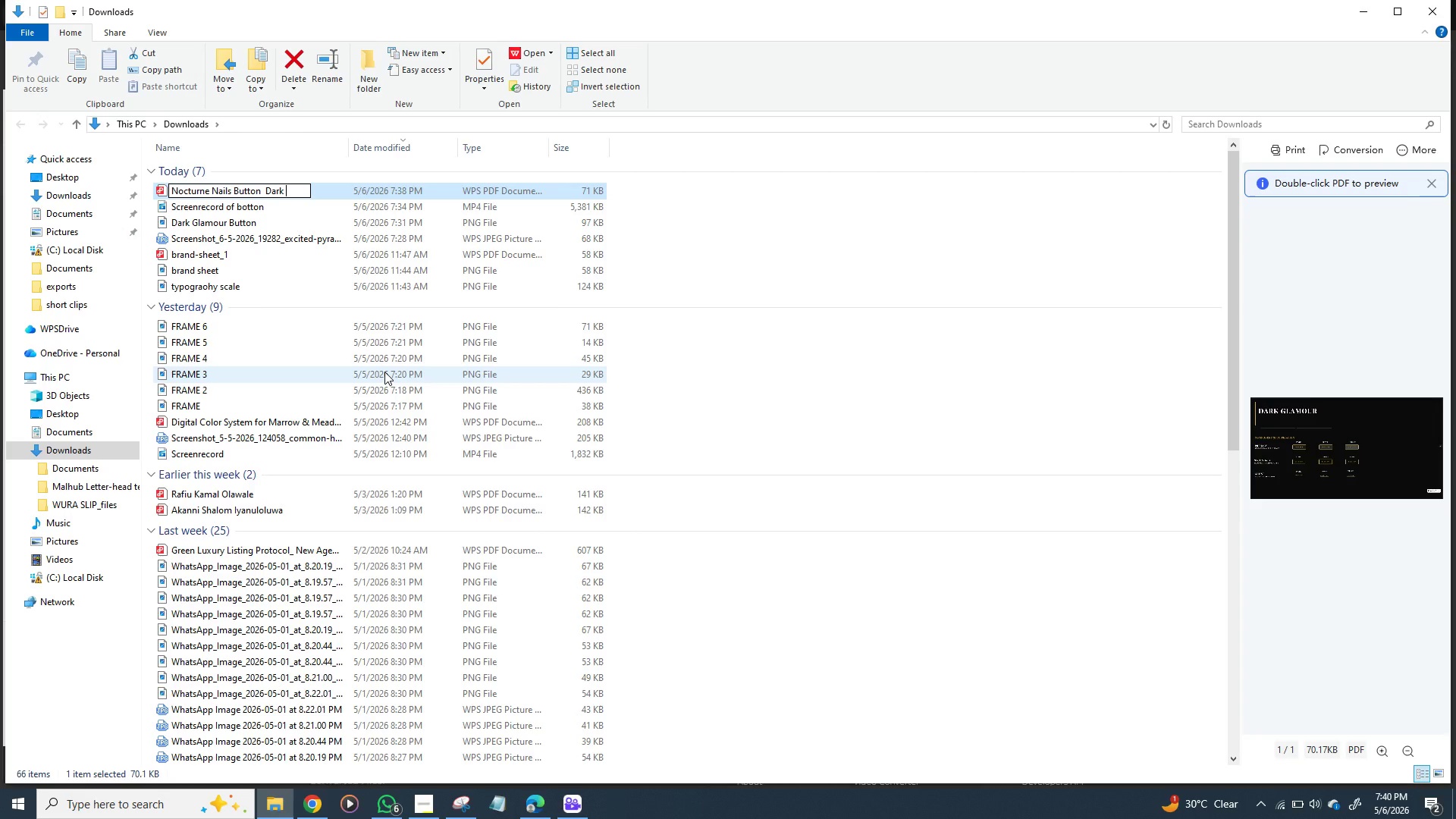 
type( Glamour)
 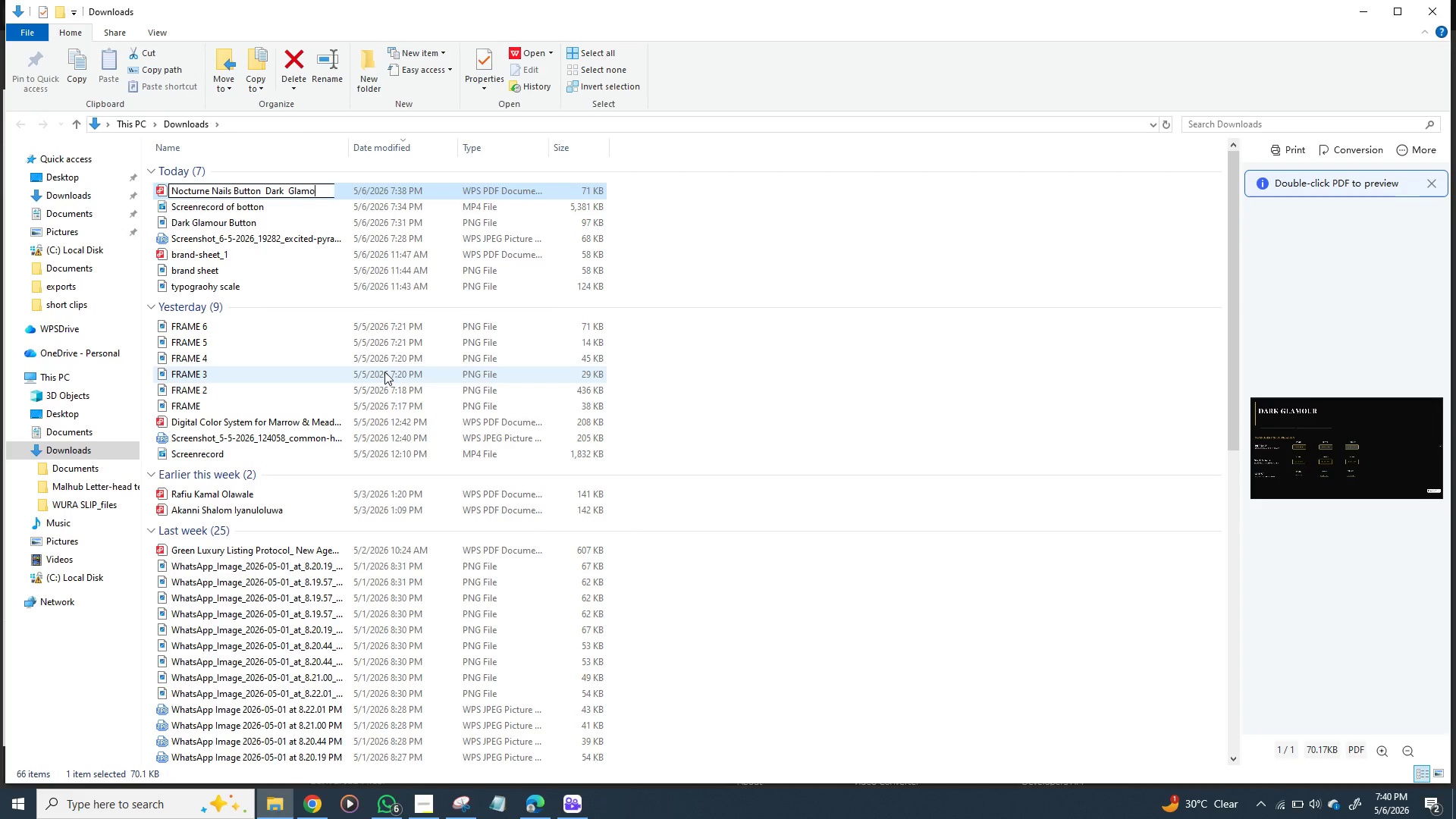 
key(Enter)
 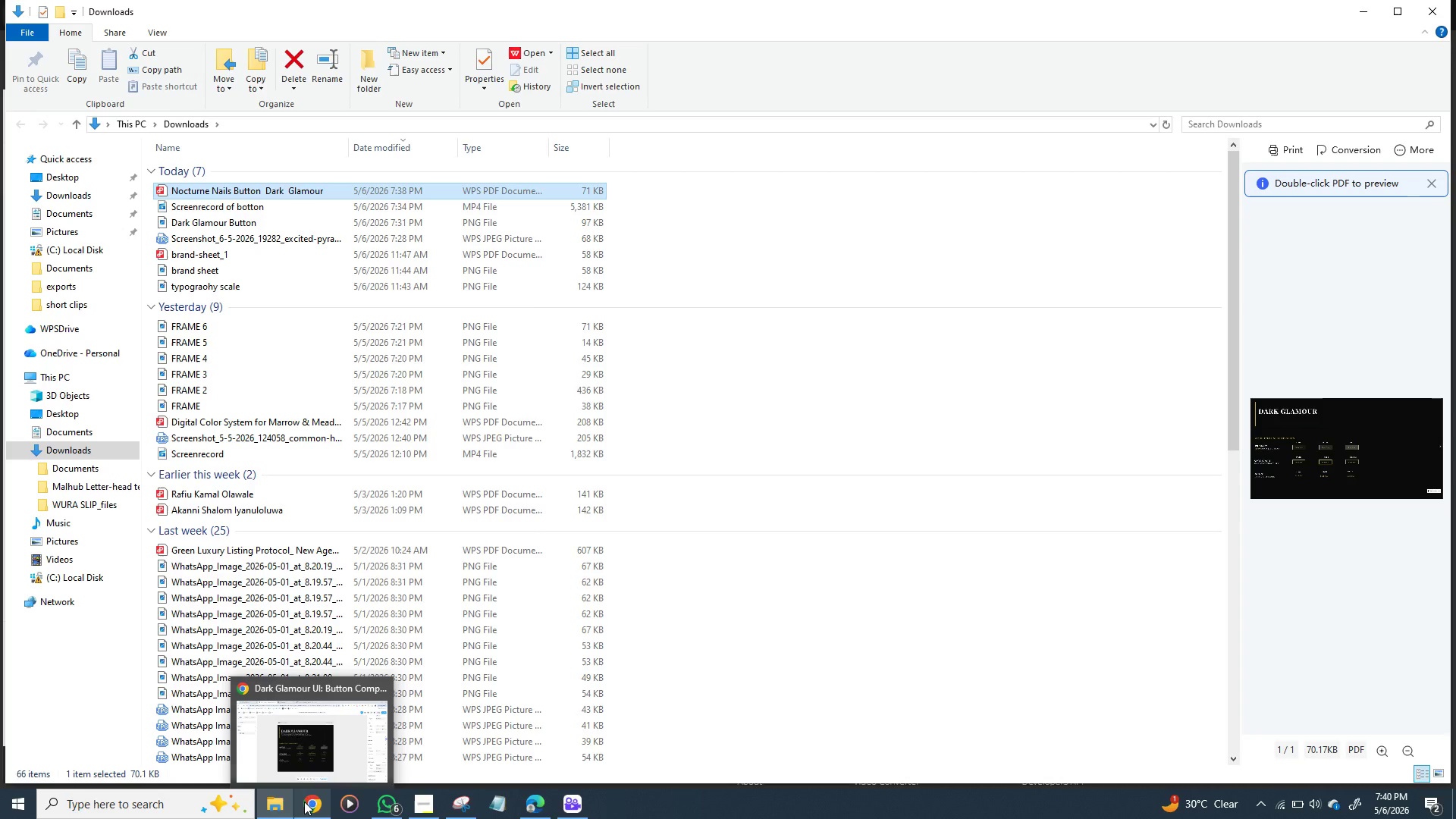 
wait(5.78)
 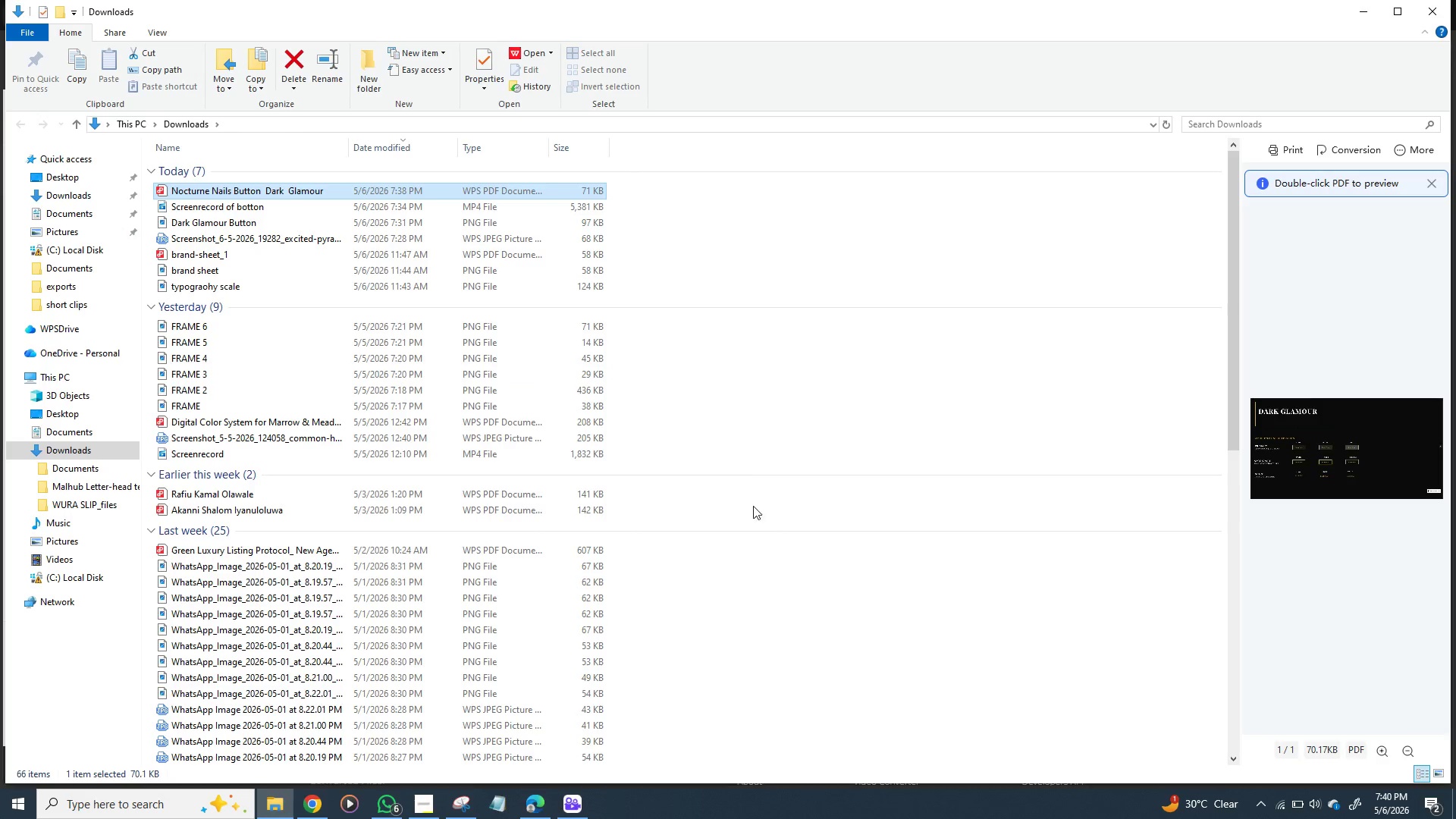 
left_click([308, 805])
 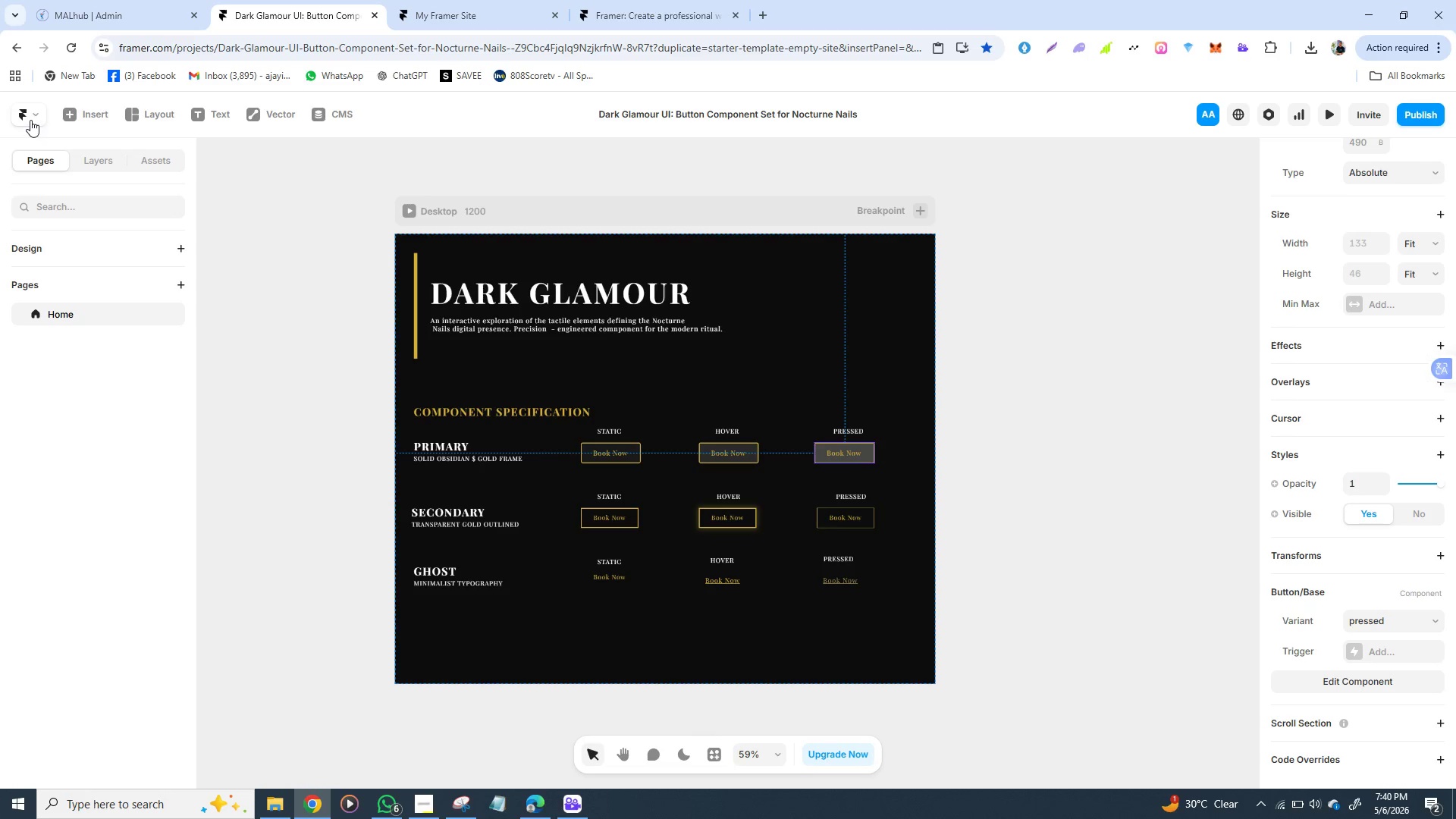 
left_click([30, 120])
 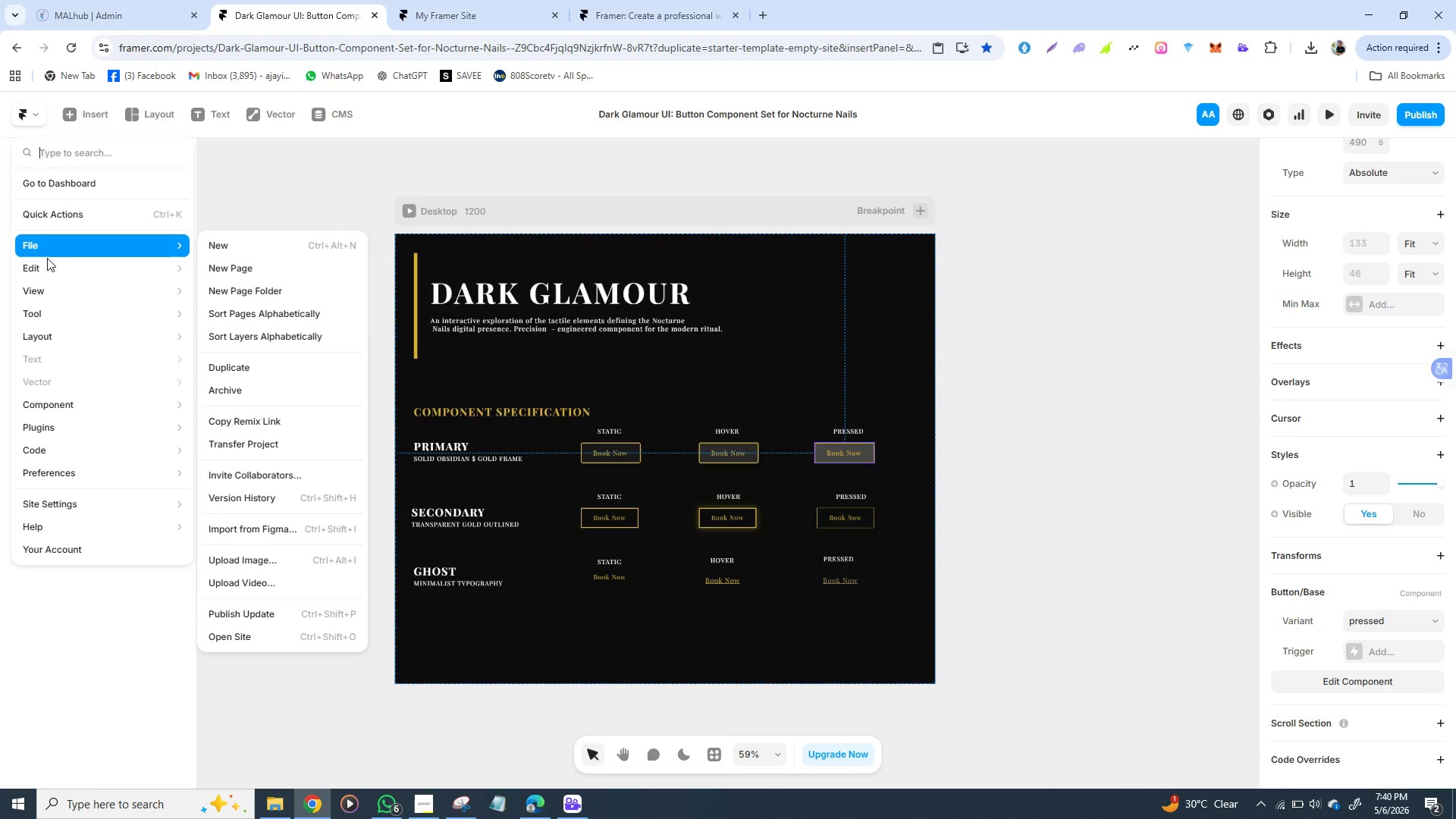 